 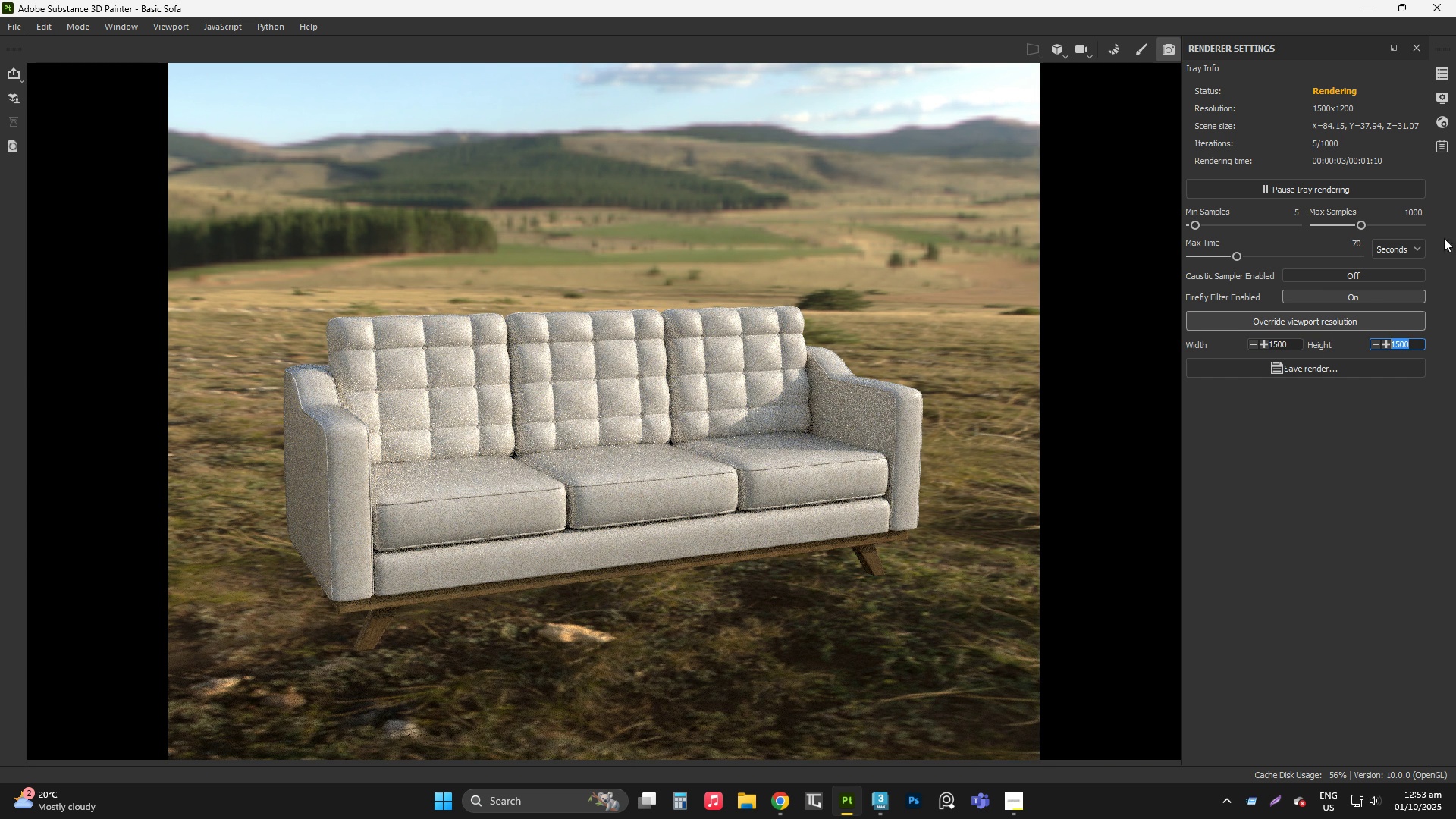 
scroll: coordinate [1320, 222], scroll_direction: up, amount: 10.0
 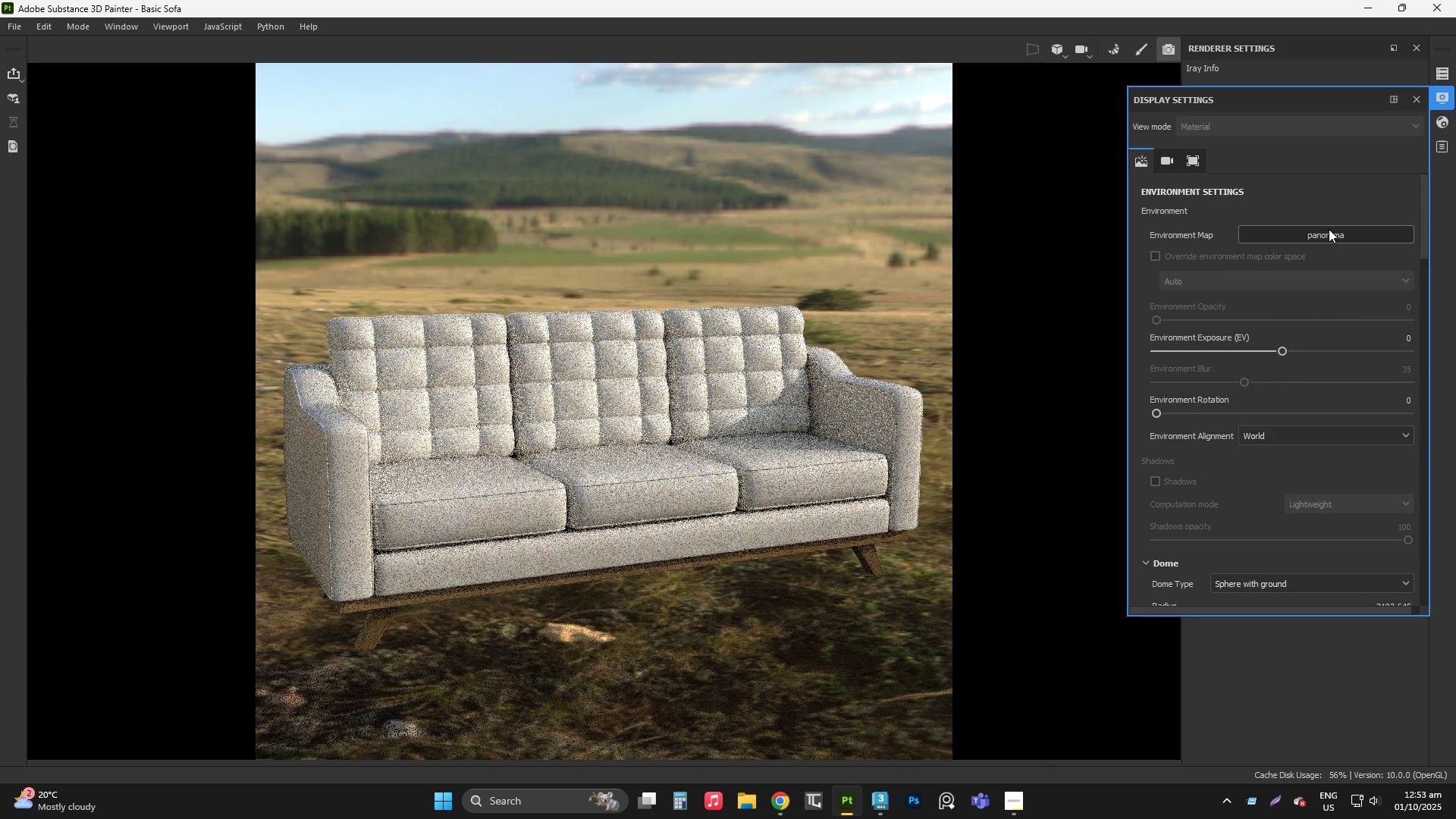 
left_click([1329, 229])
 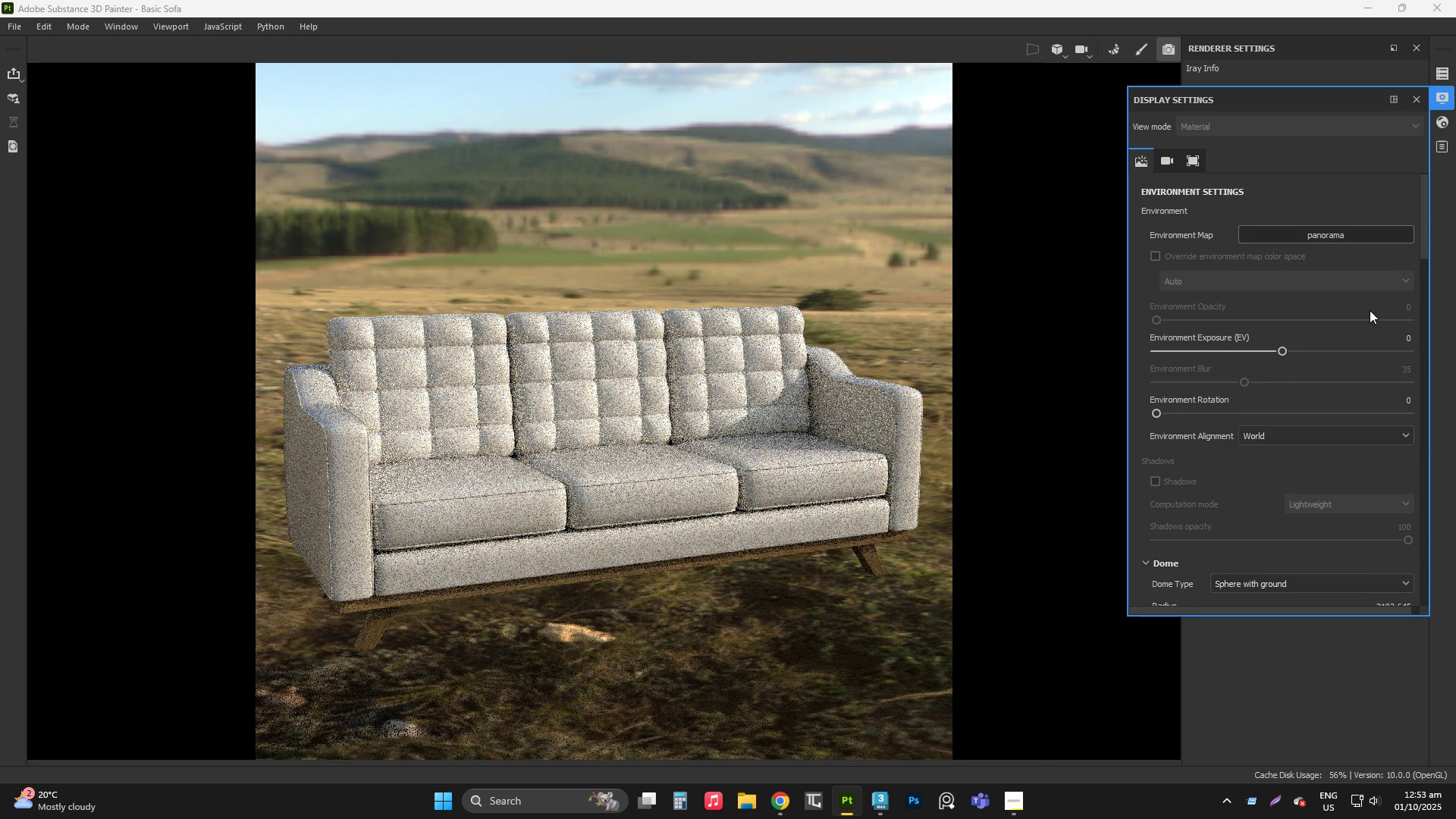 
scroll: coordinate [1370, 313], scroll_direction: down, amount: 2.0
 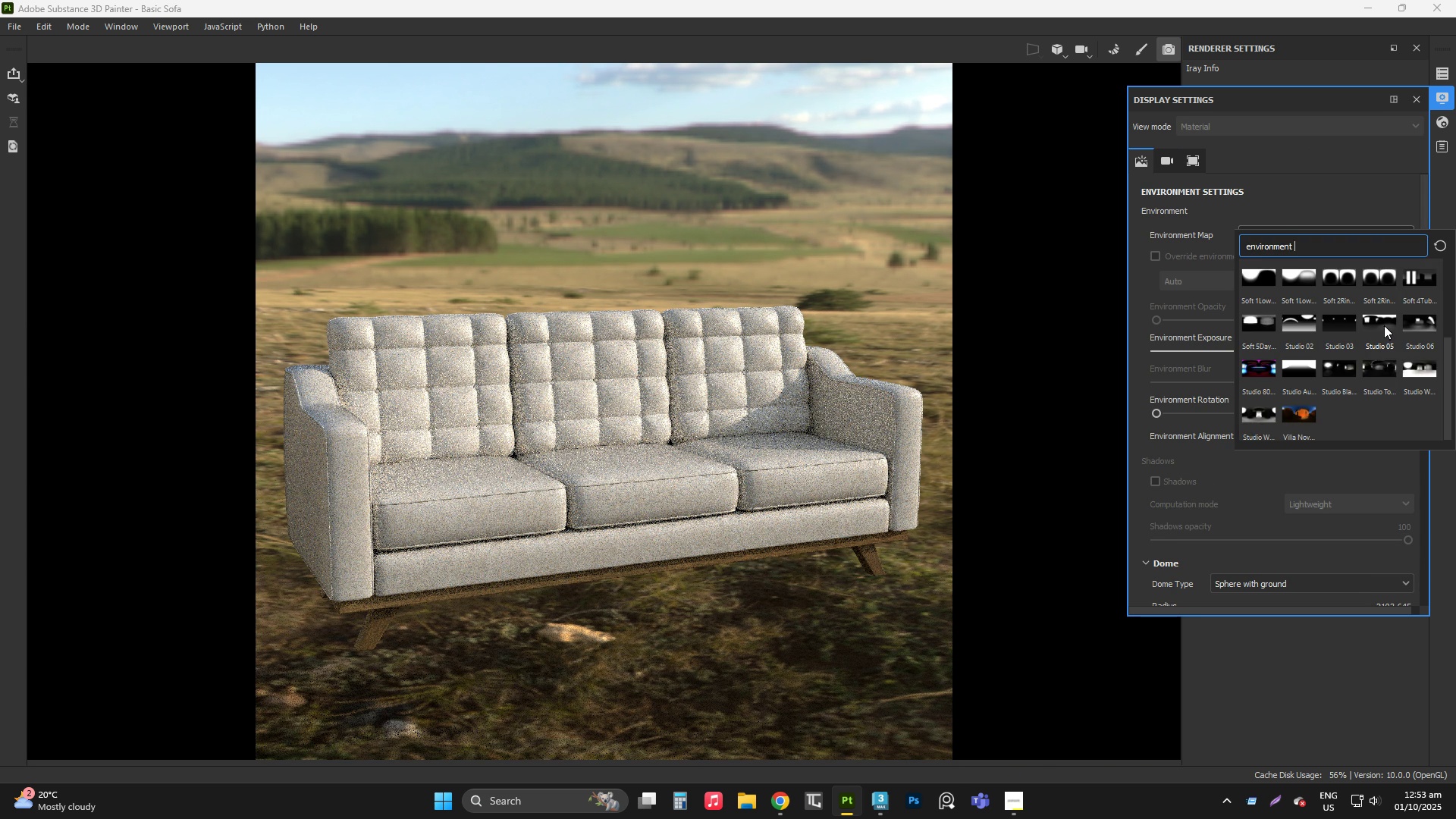 
left_click([1384, 325])
 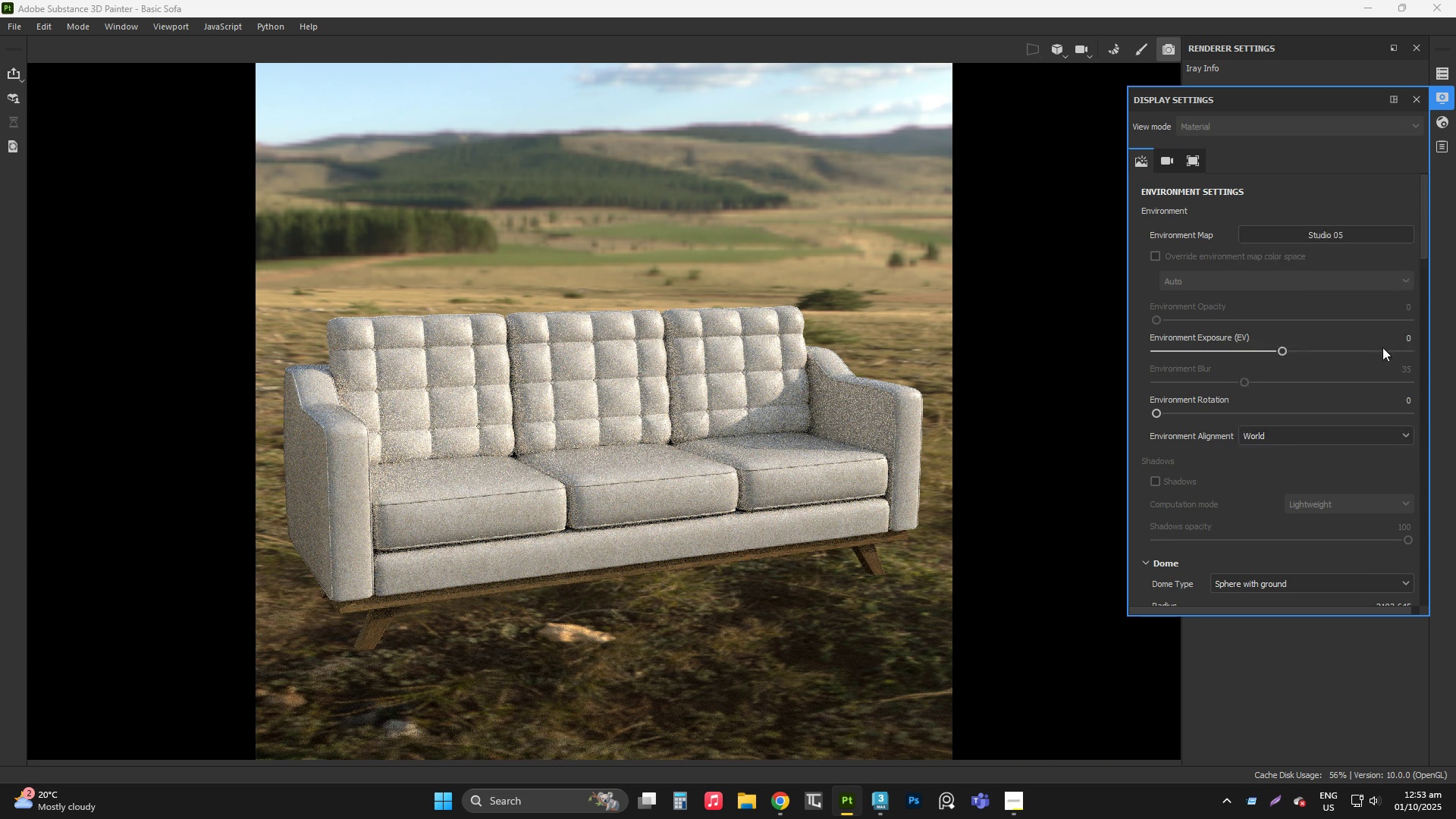 
scroll: coordinate [1276, 431], scroll_direction: down, amount: 3.0
 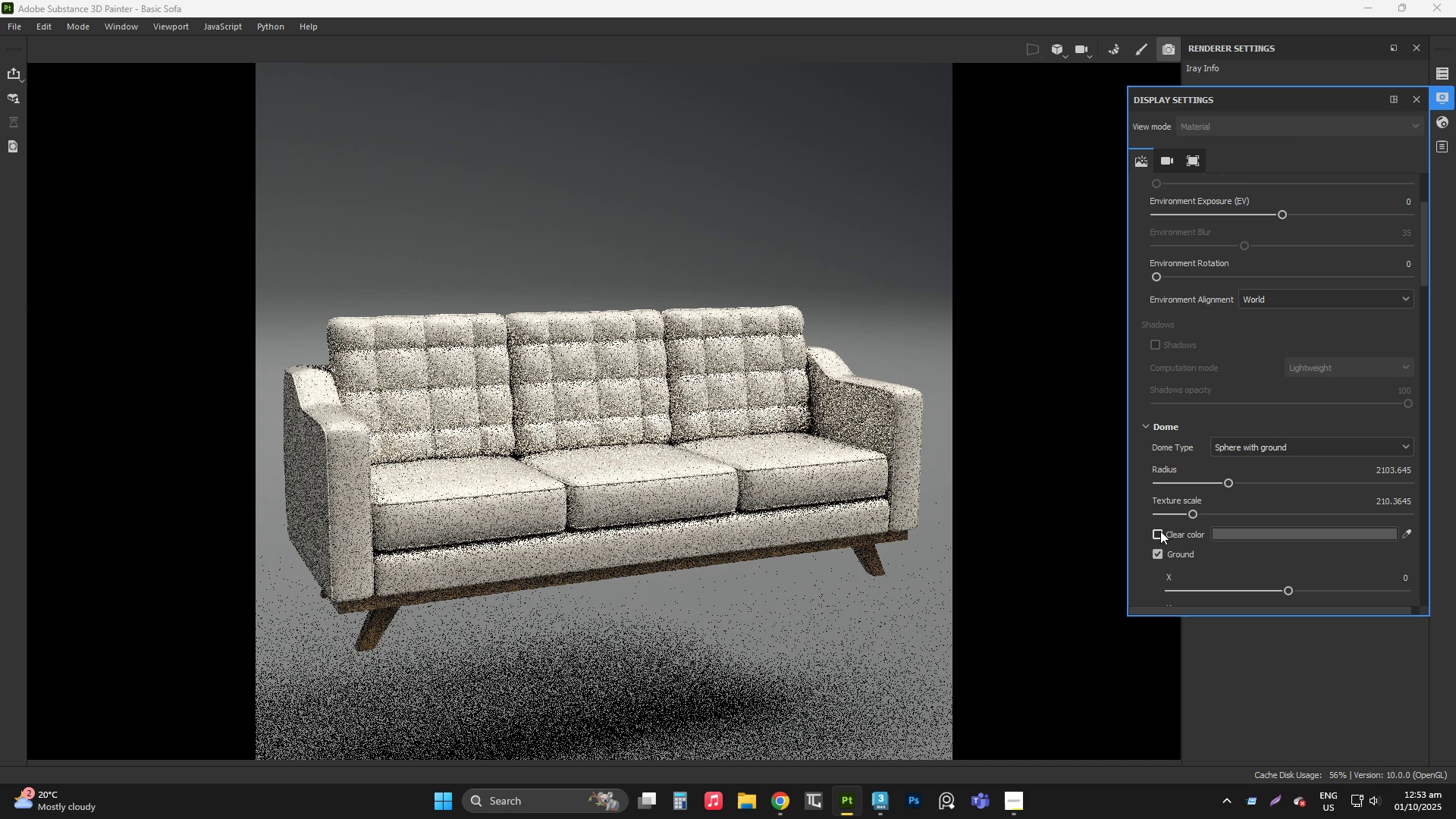 
left_click([1160, 531])
 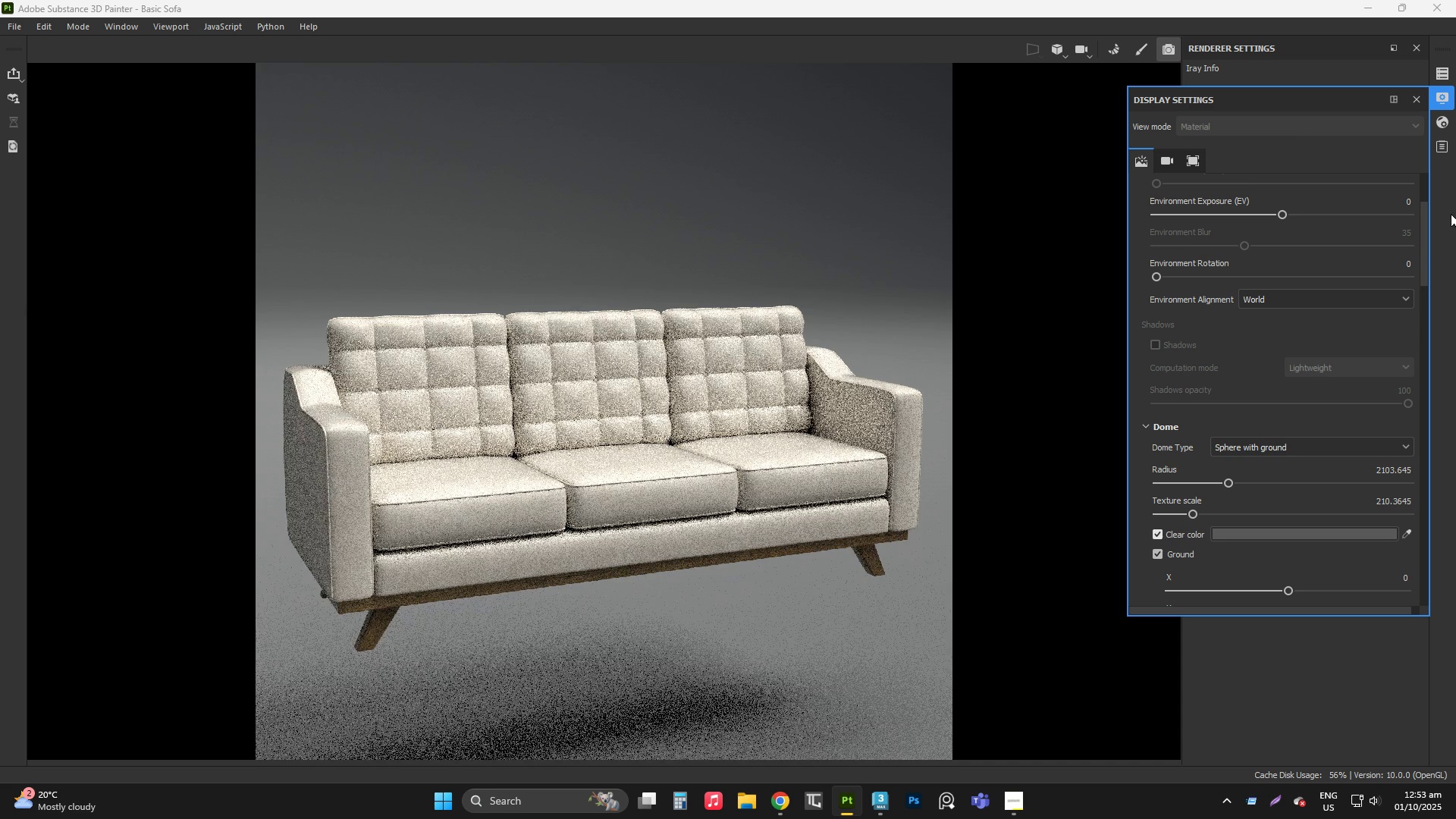 
left_click([1157, 554])
 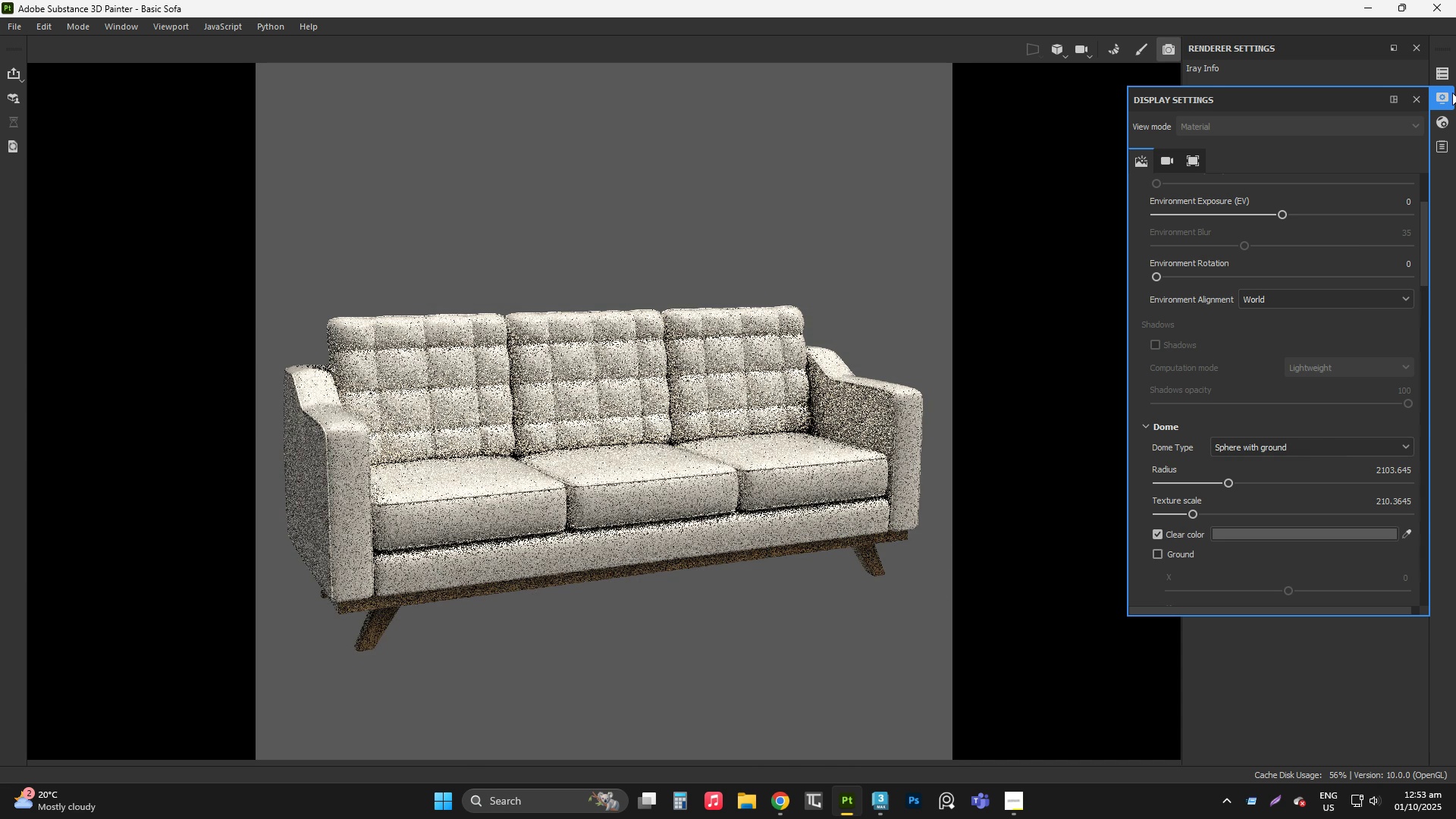 
left_click([1448, 97])